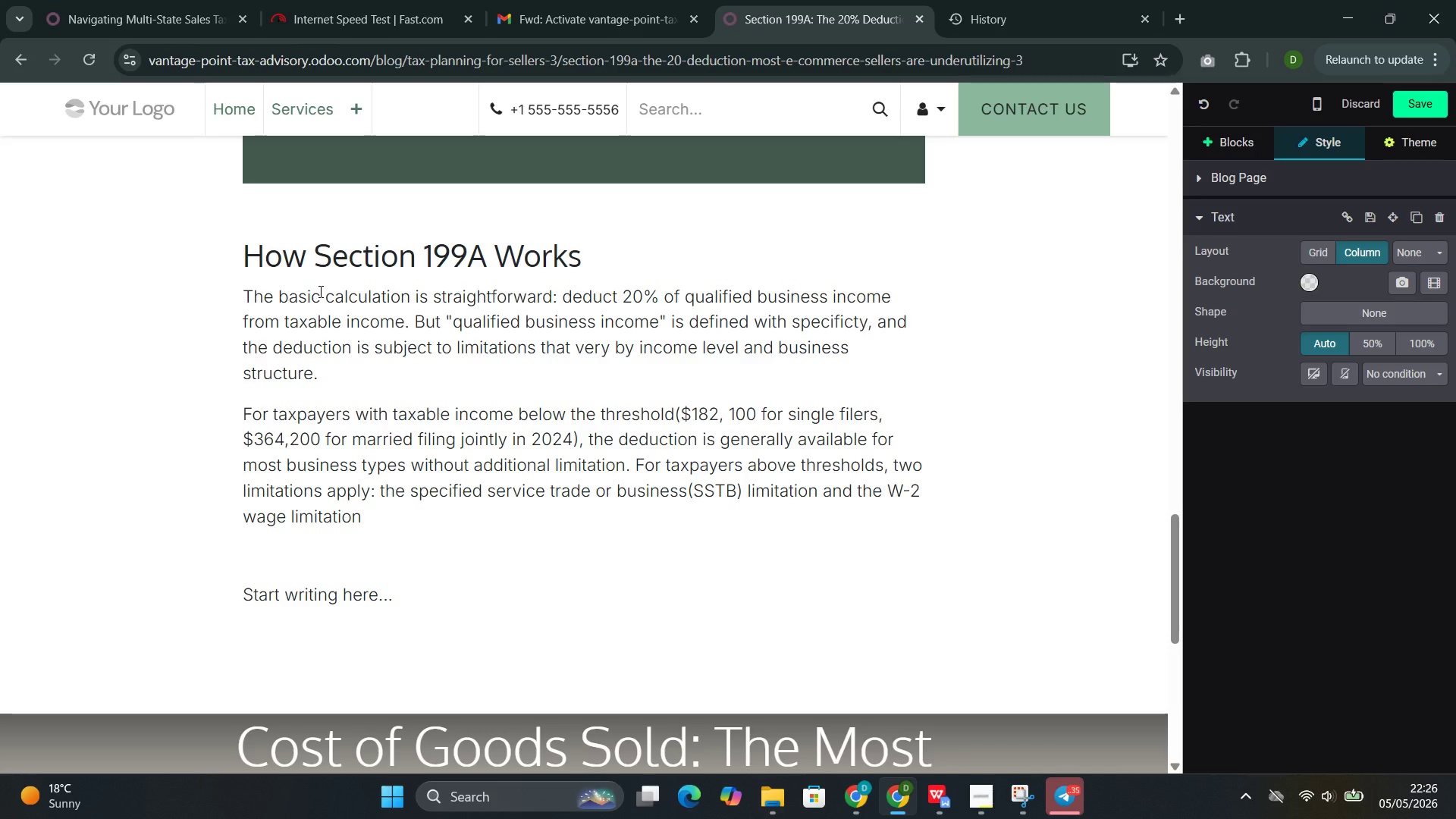 
wait(17.31)
 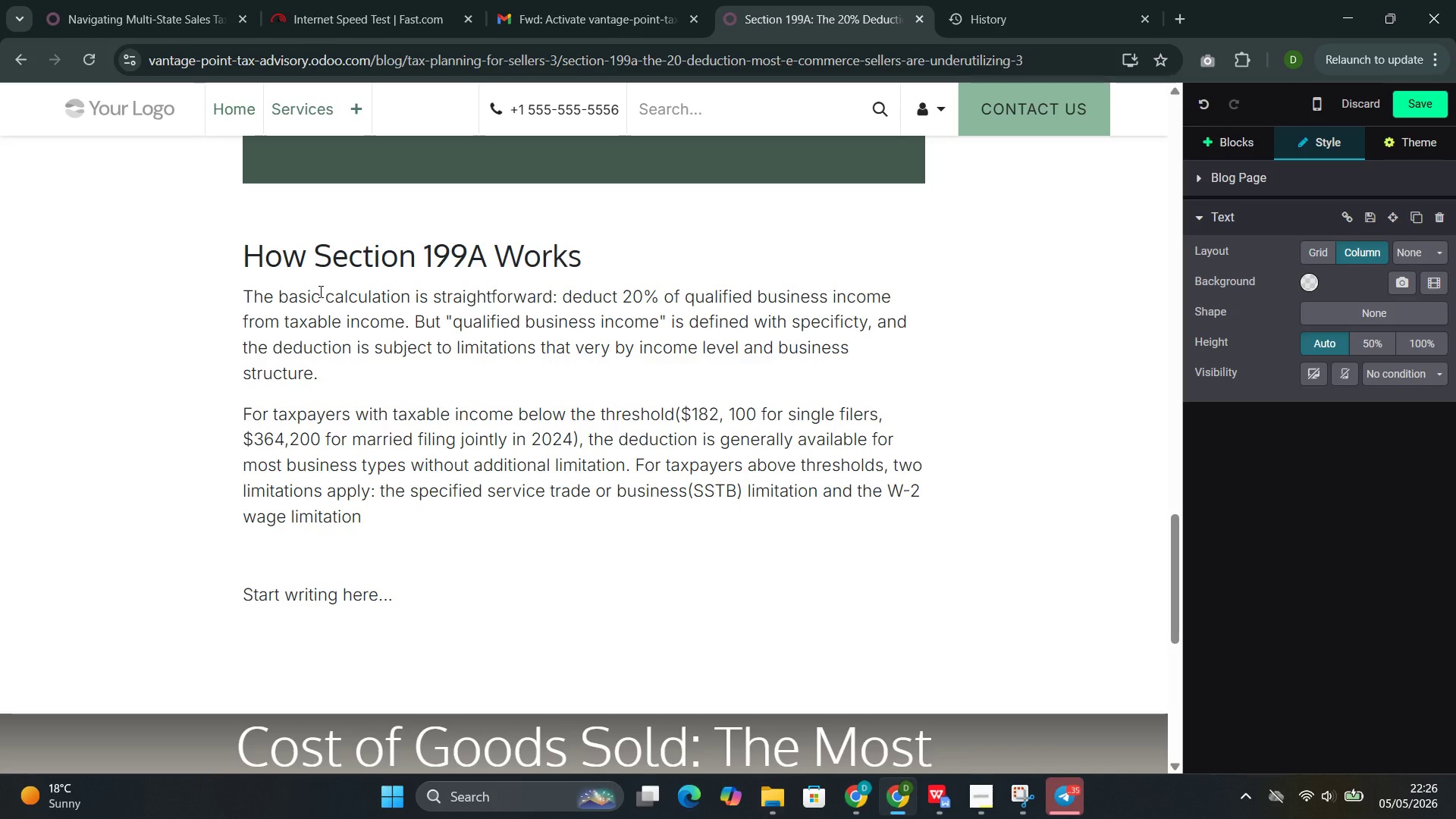 
left_click([1227, 138])
 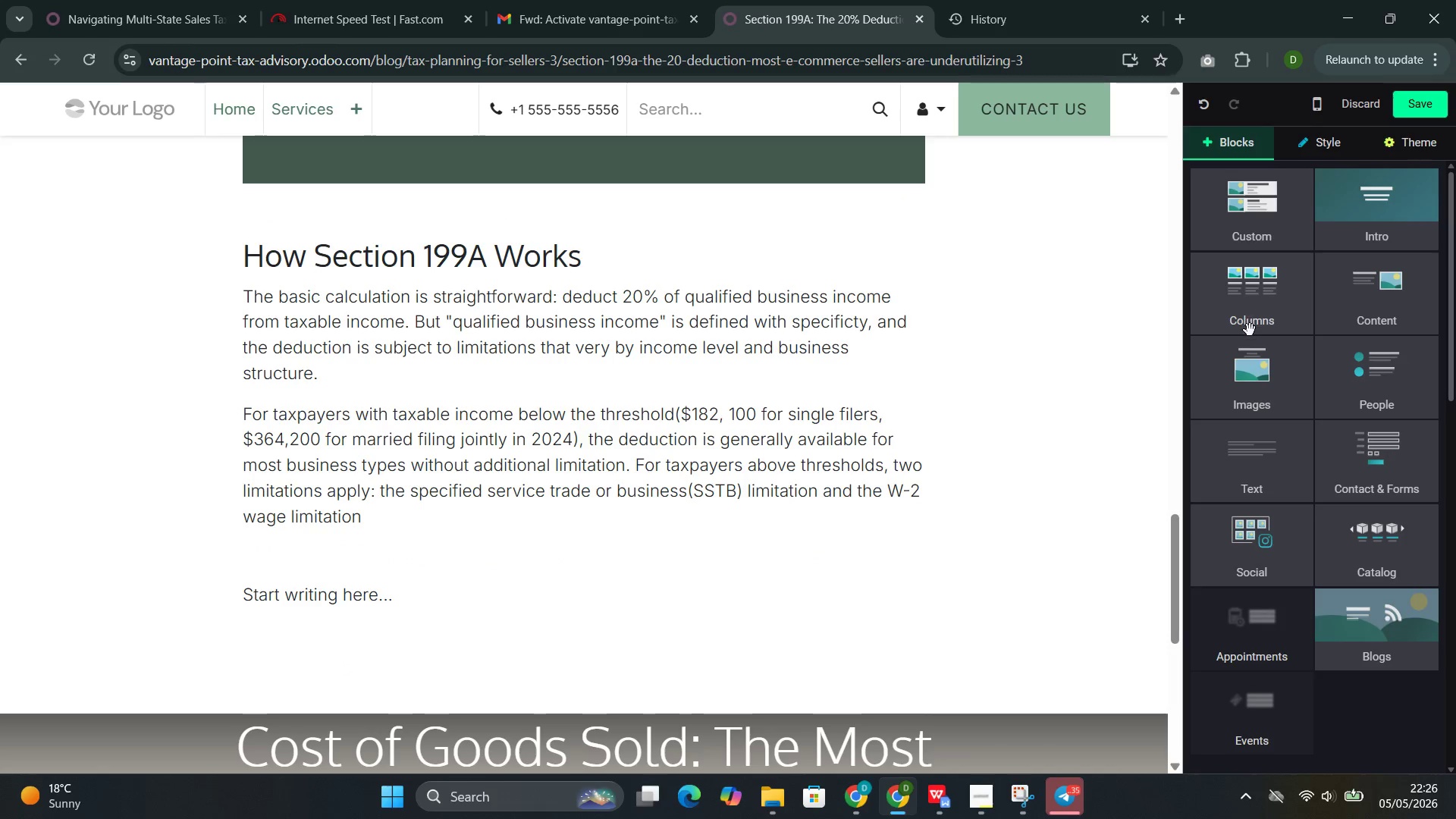 
left_click([1249, 337])
 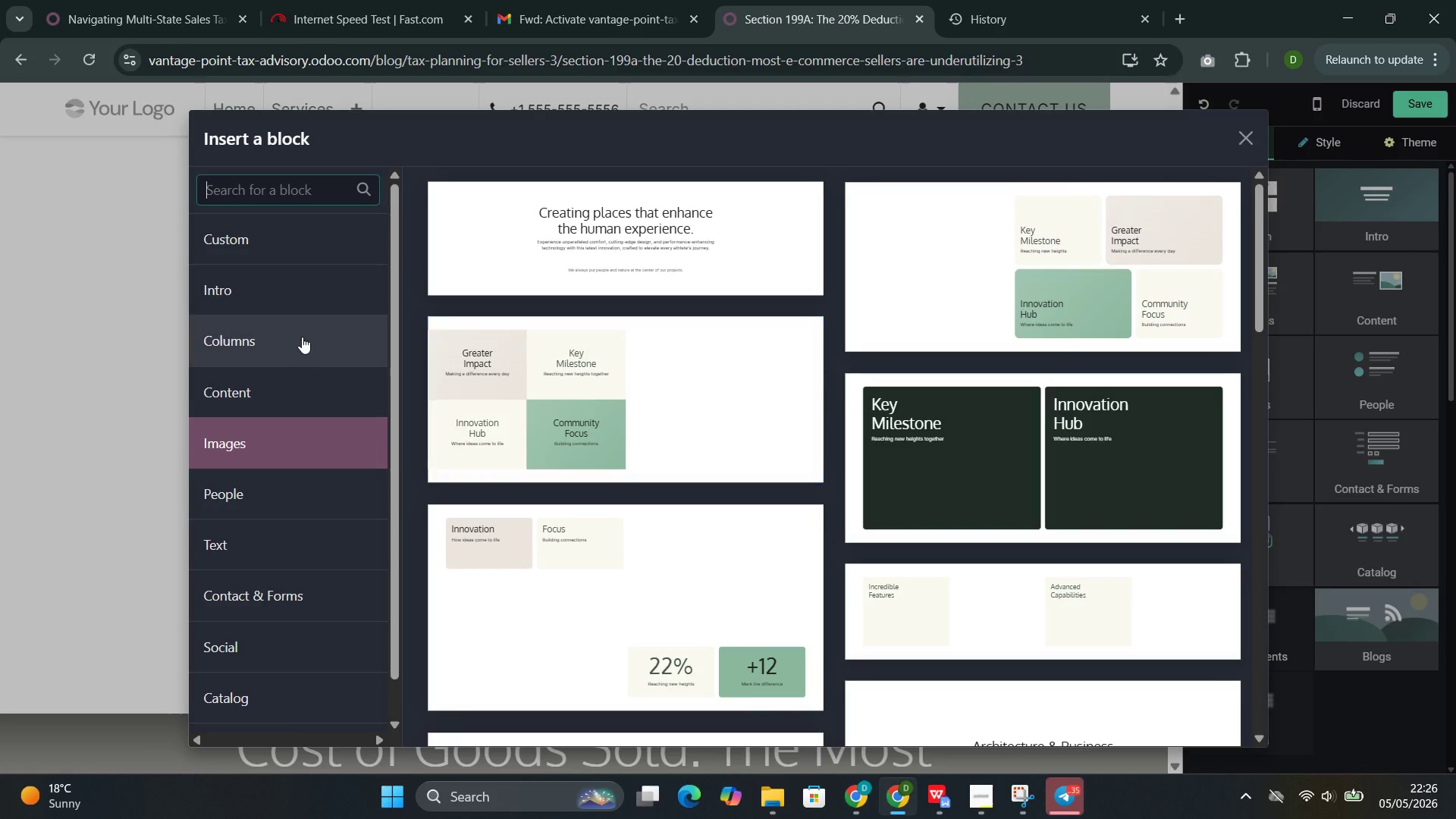 
left_click([278, 340])
 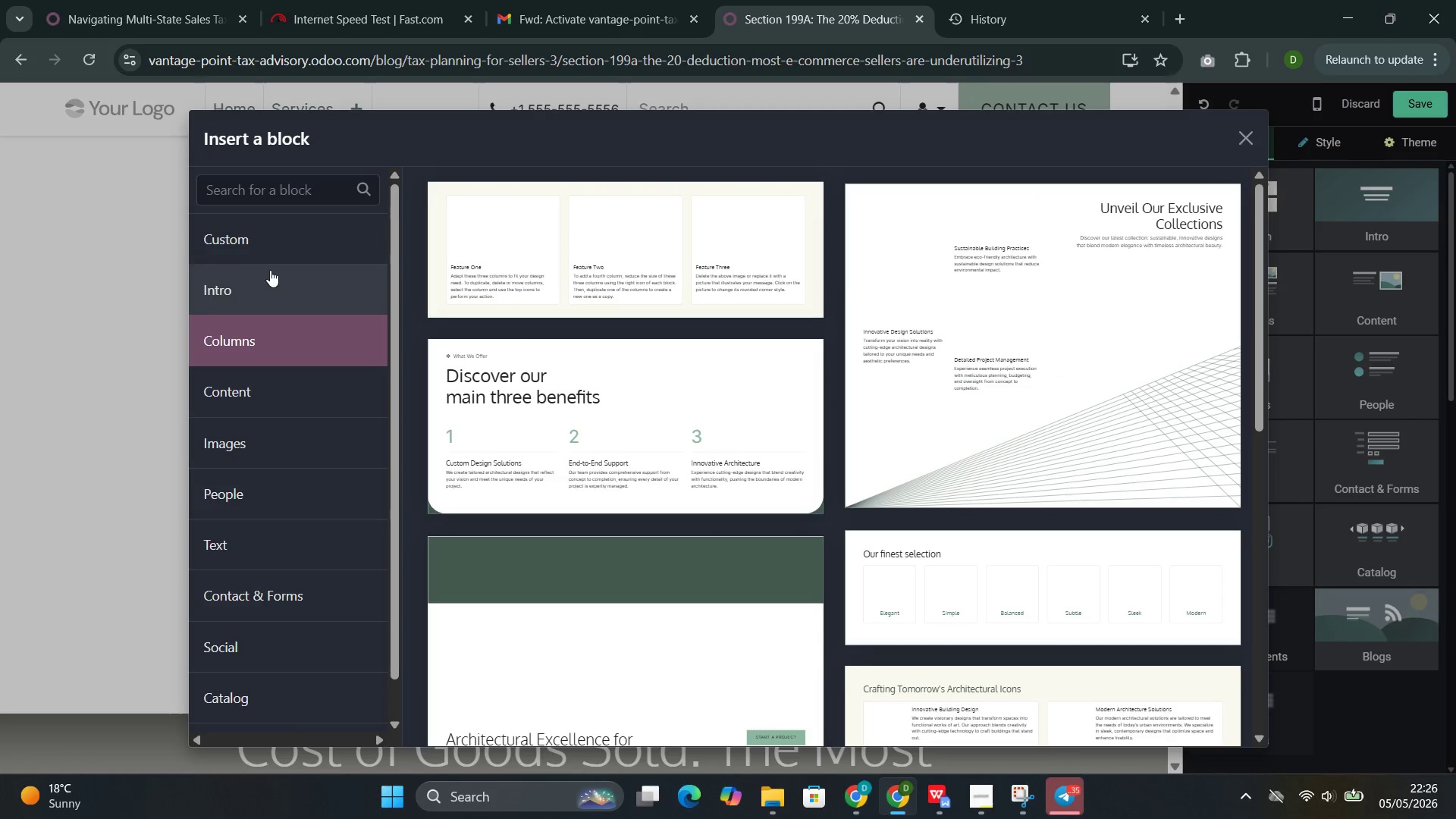 
left_click([281, 249])
 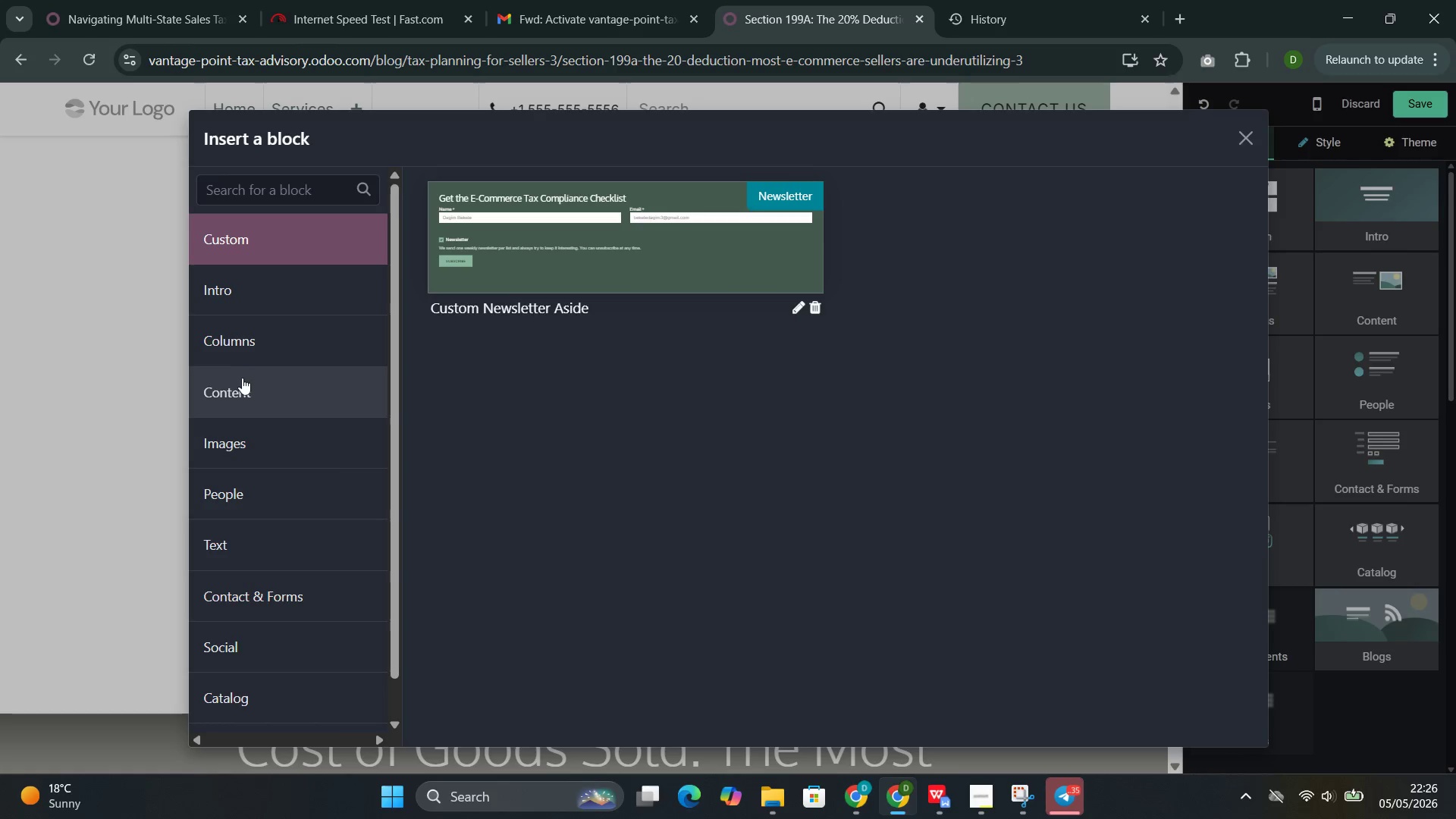 
left_click([240, 396])
 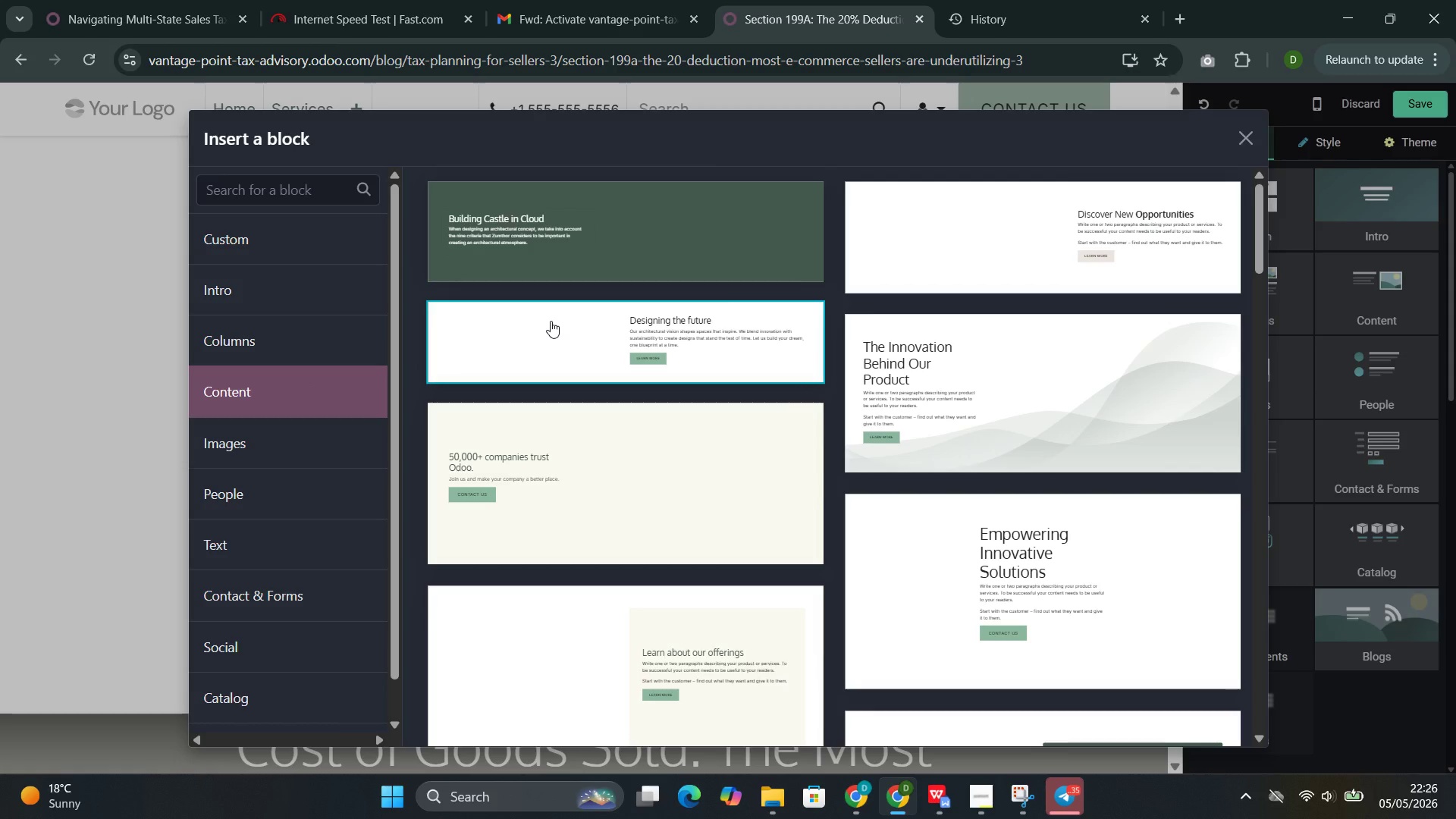 
left_click([558, 322])
 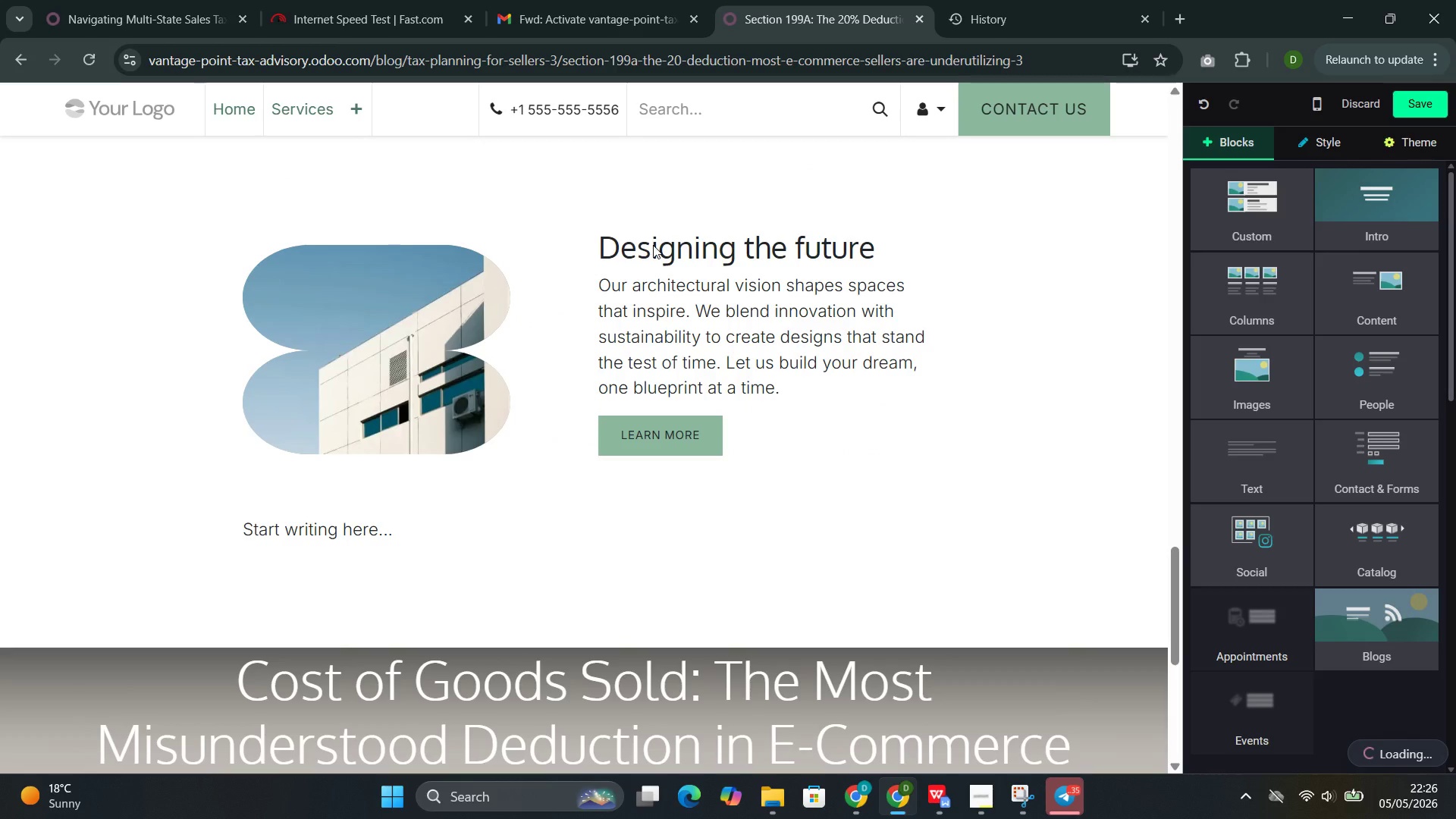 
double_click([688, 245])
 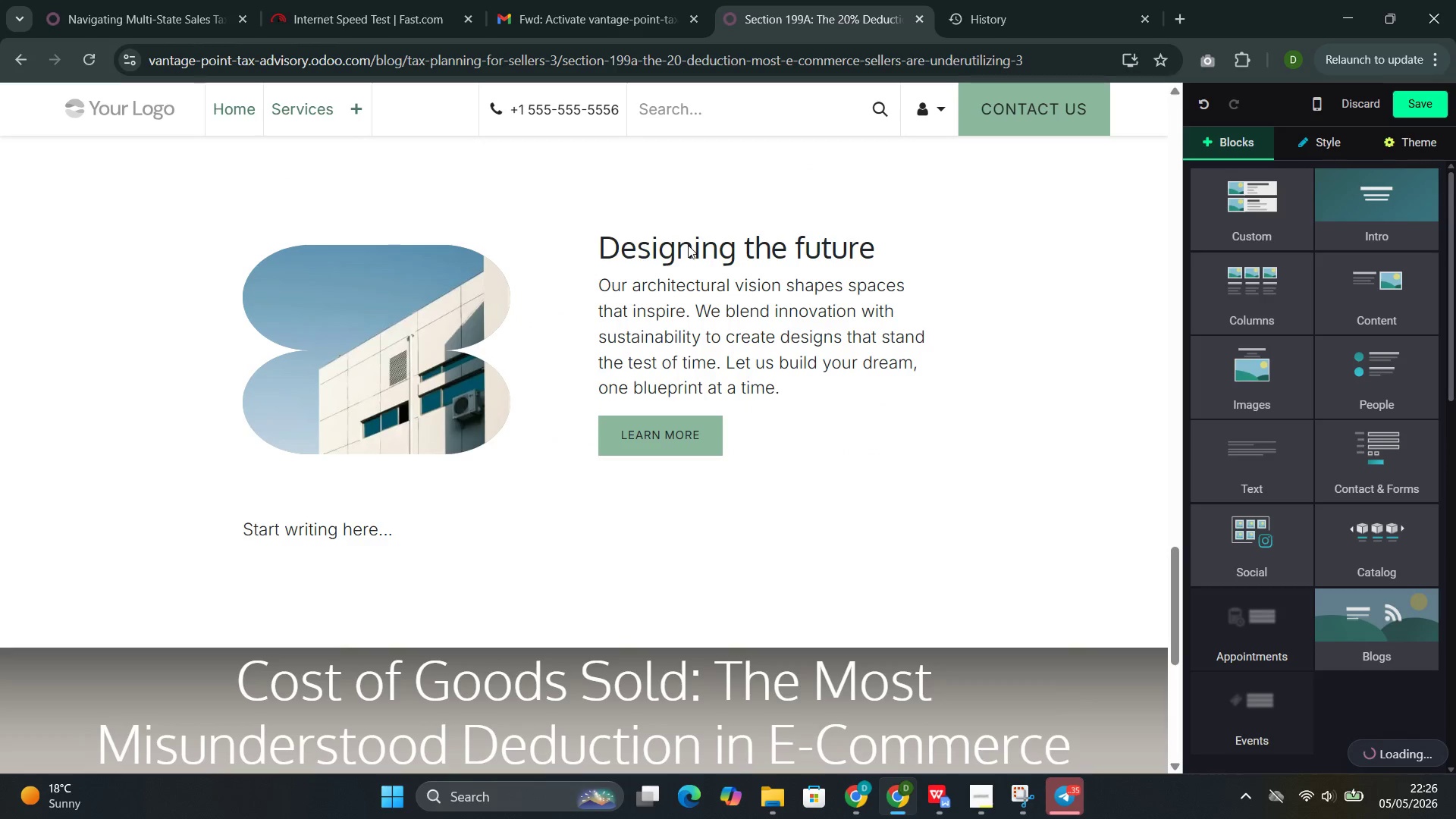 
triple_click([688, 245])
 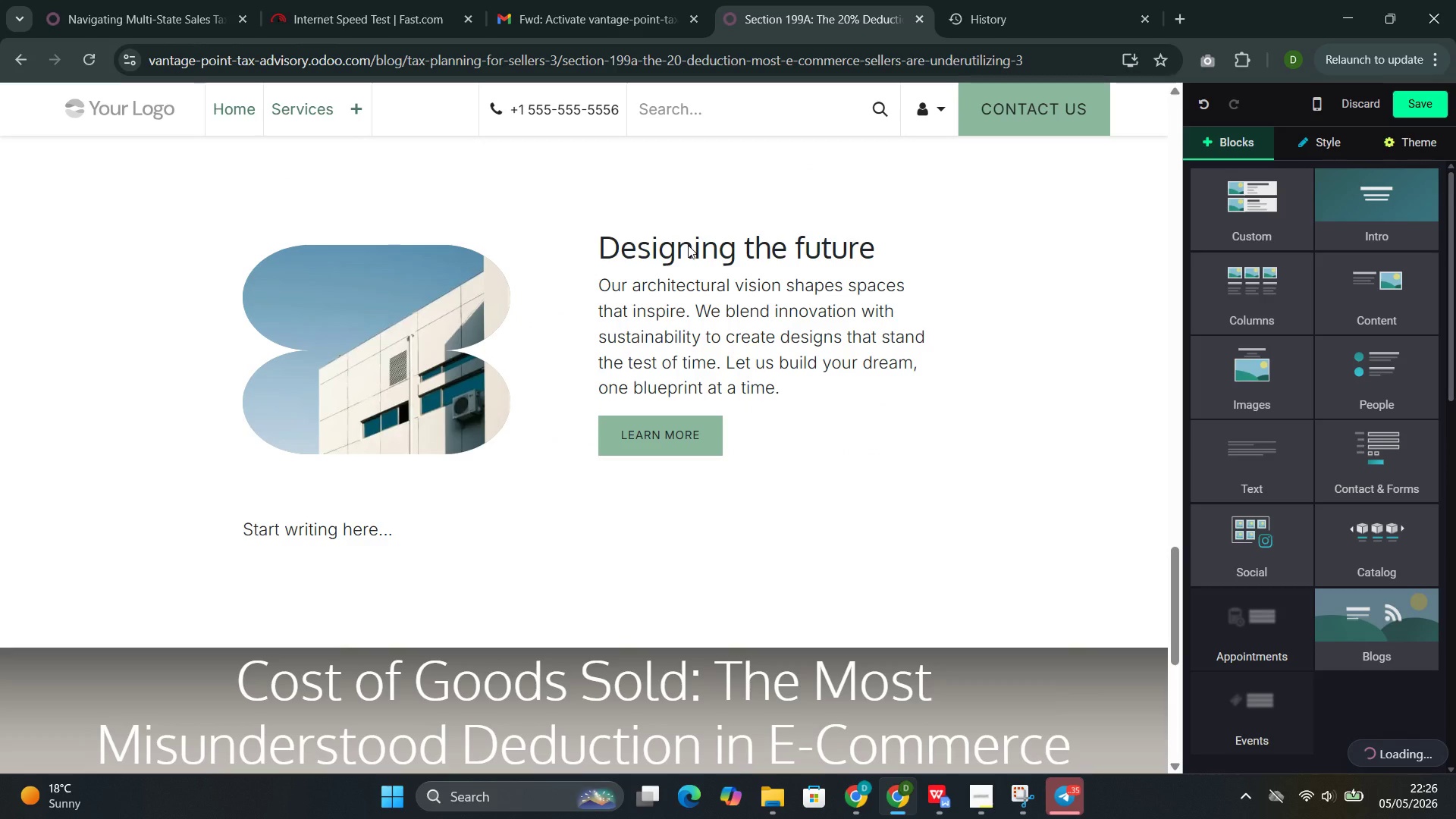 
left_click([688, 245])
 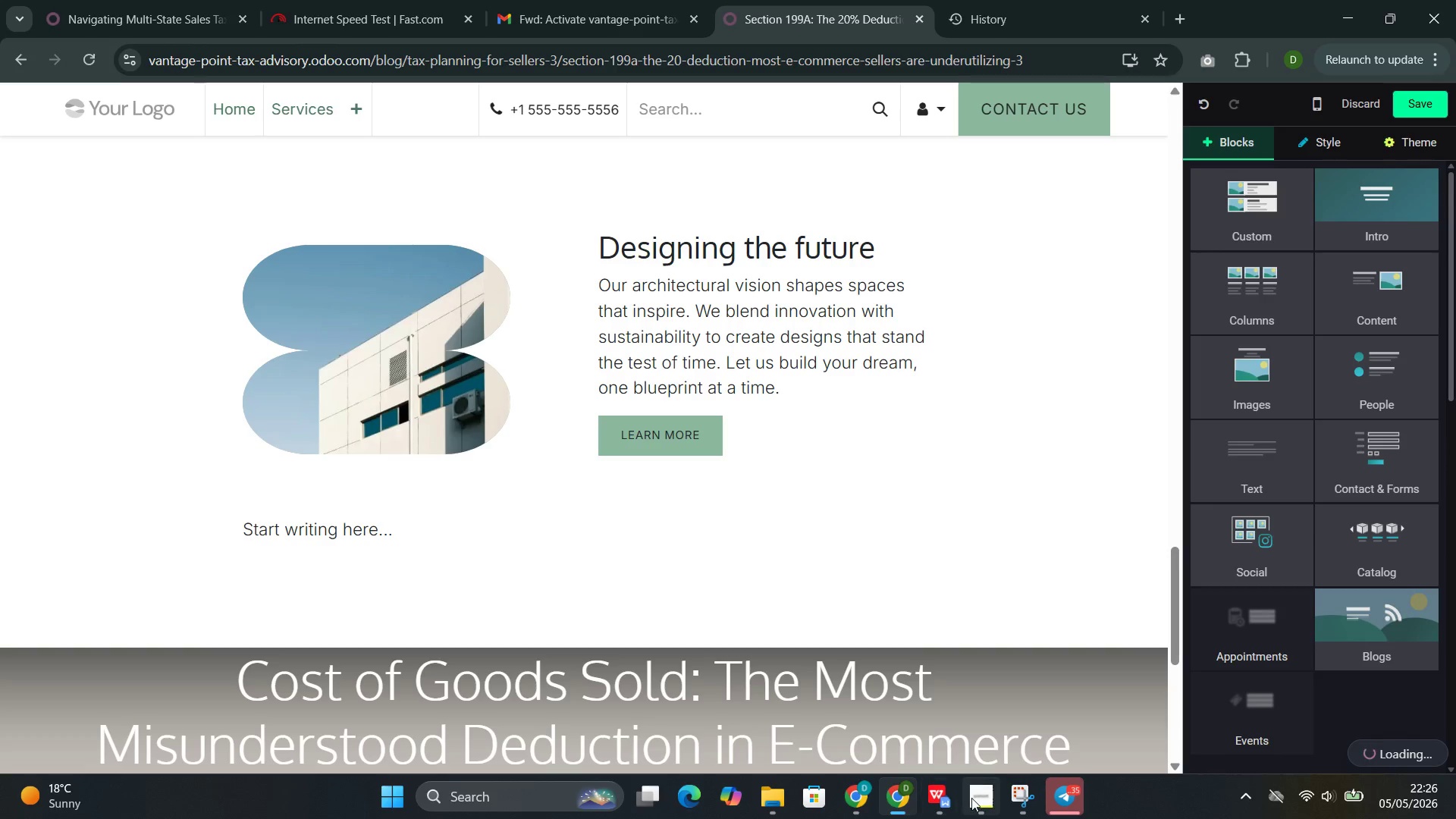 
wait(5.03)
 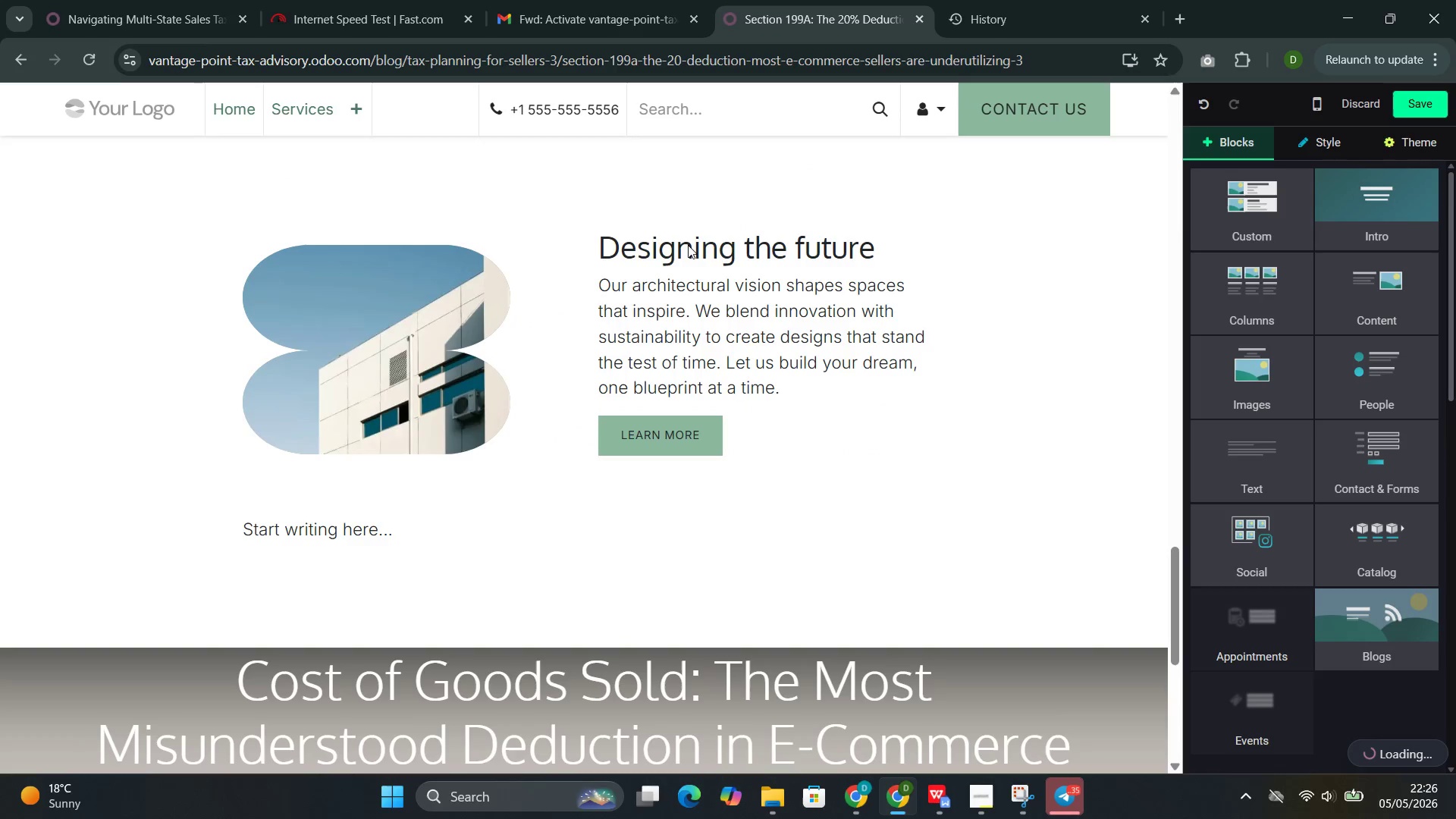 
left_click([927, 686])